 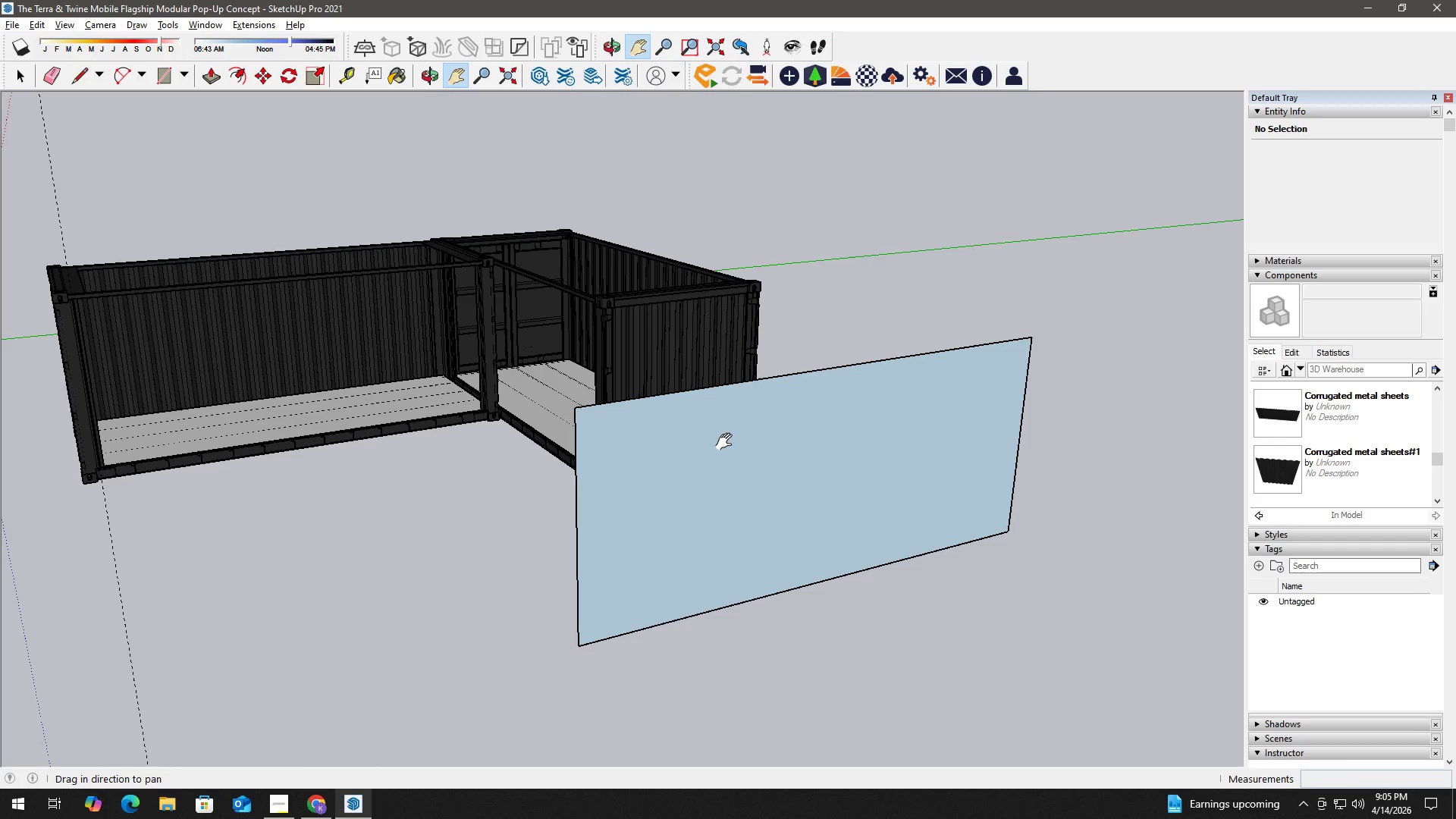 
key(Space)
 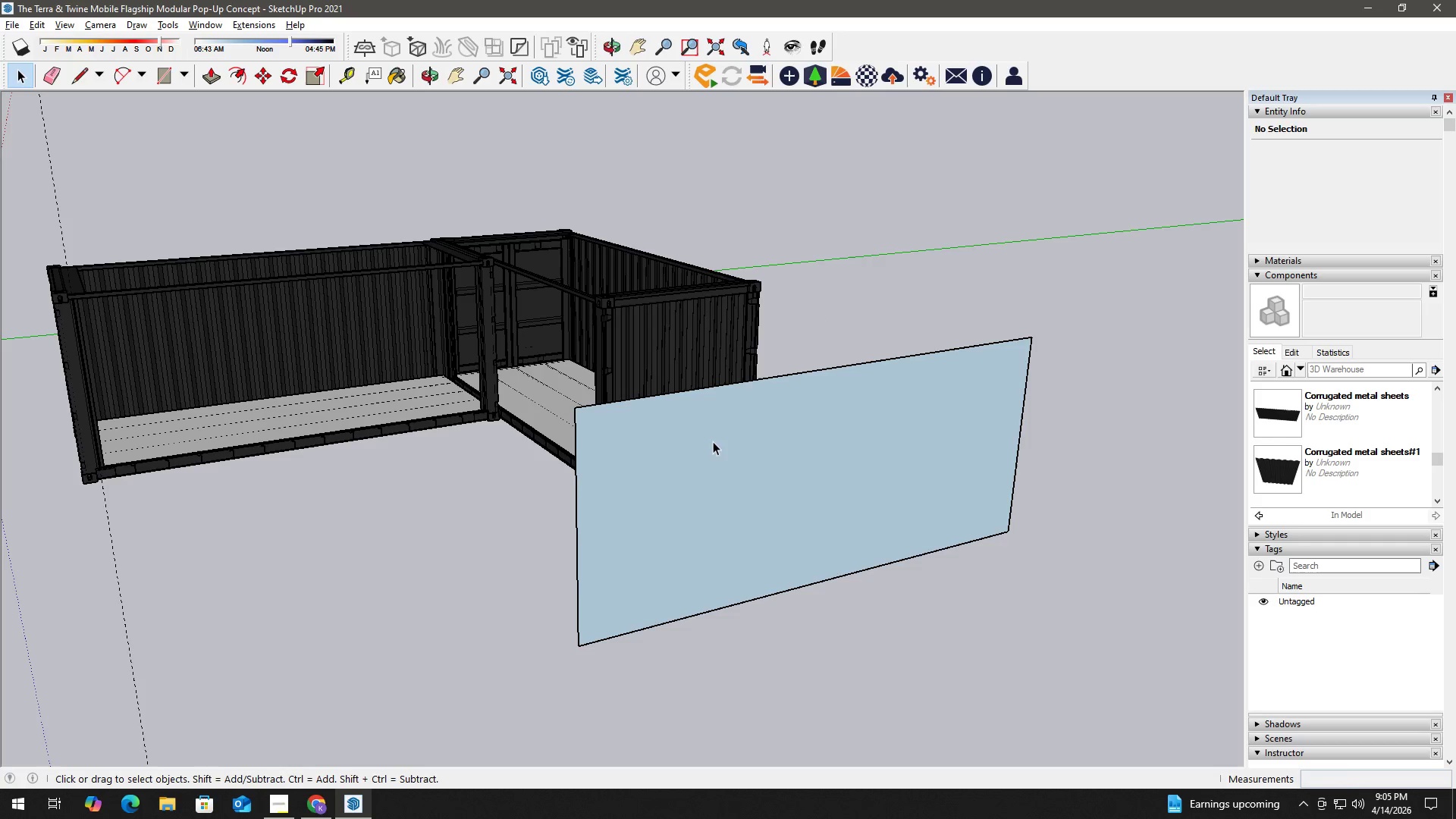 
left_click([712, 441])
 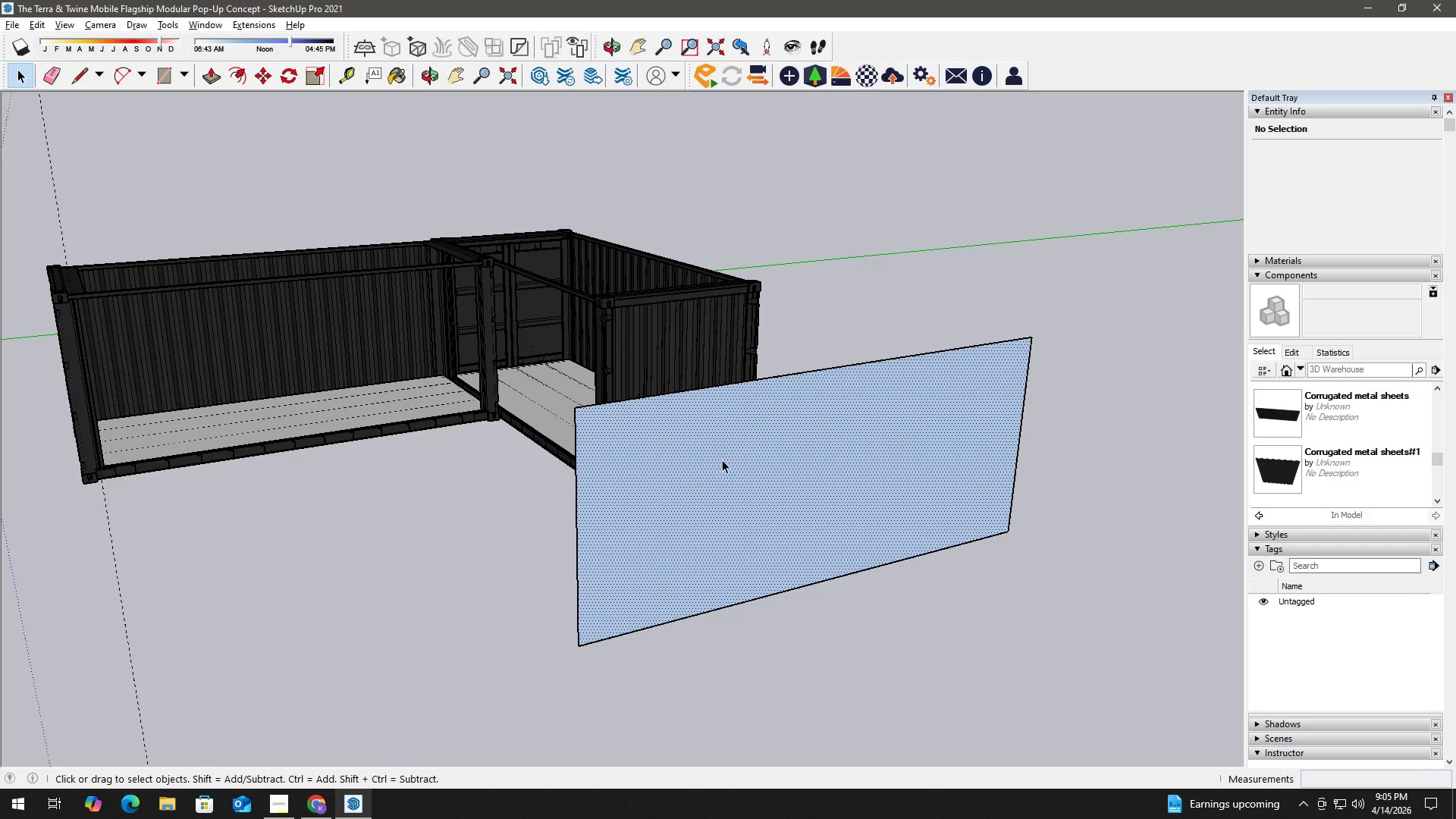 
key(F)
 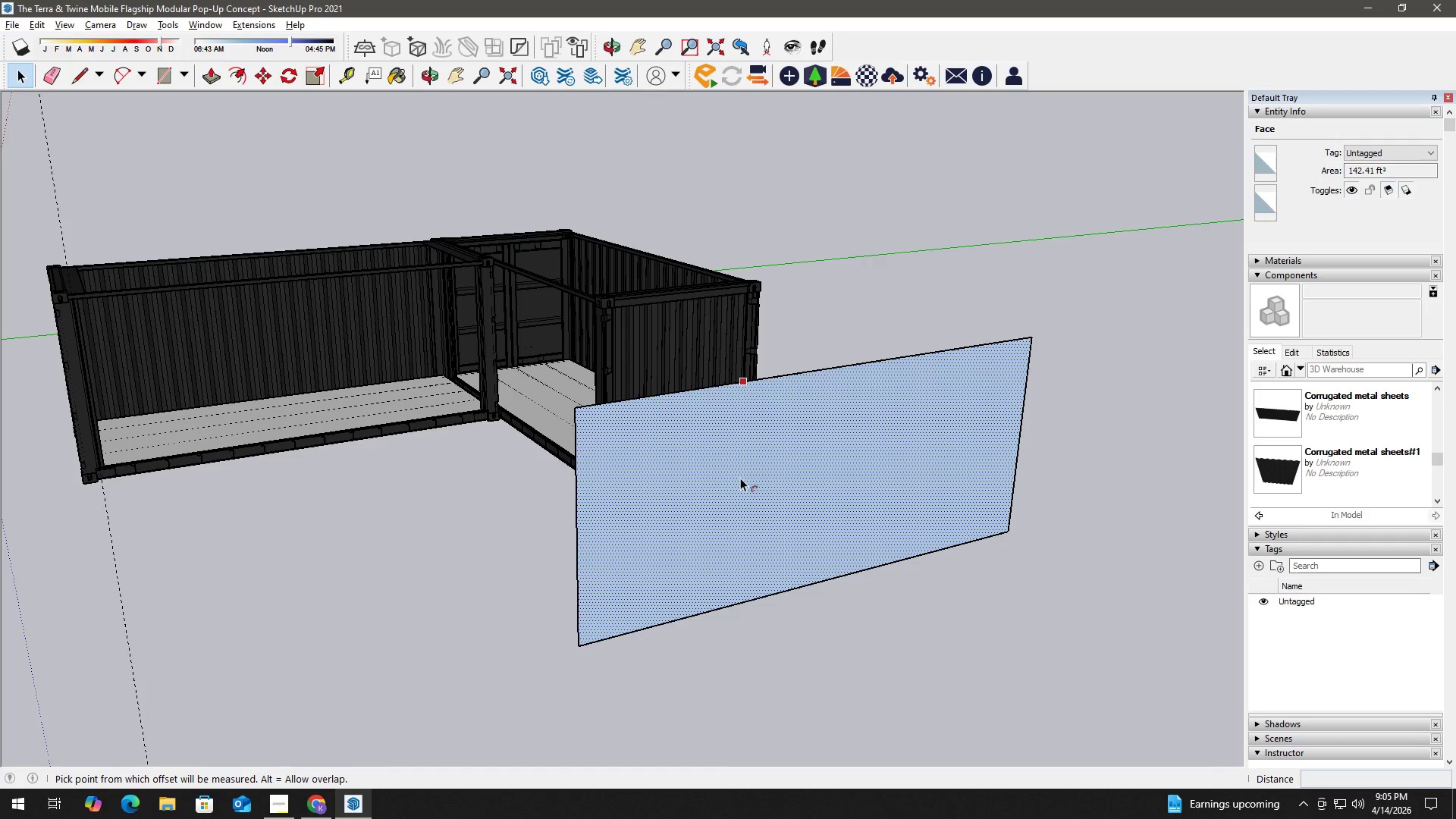 
left_click([740, 478])
 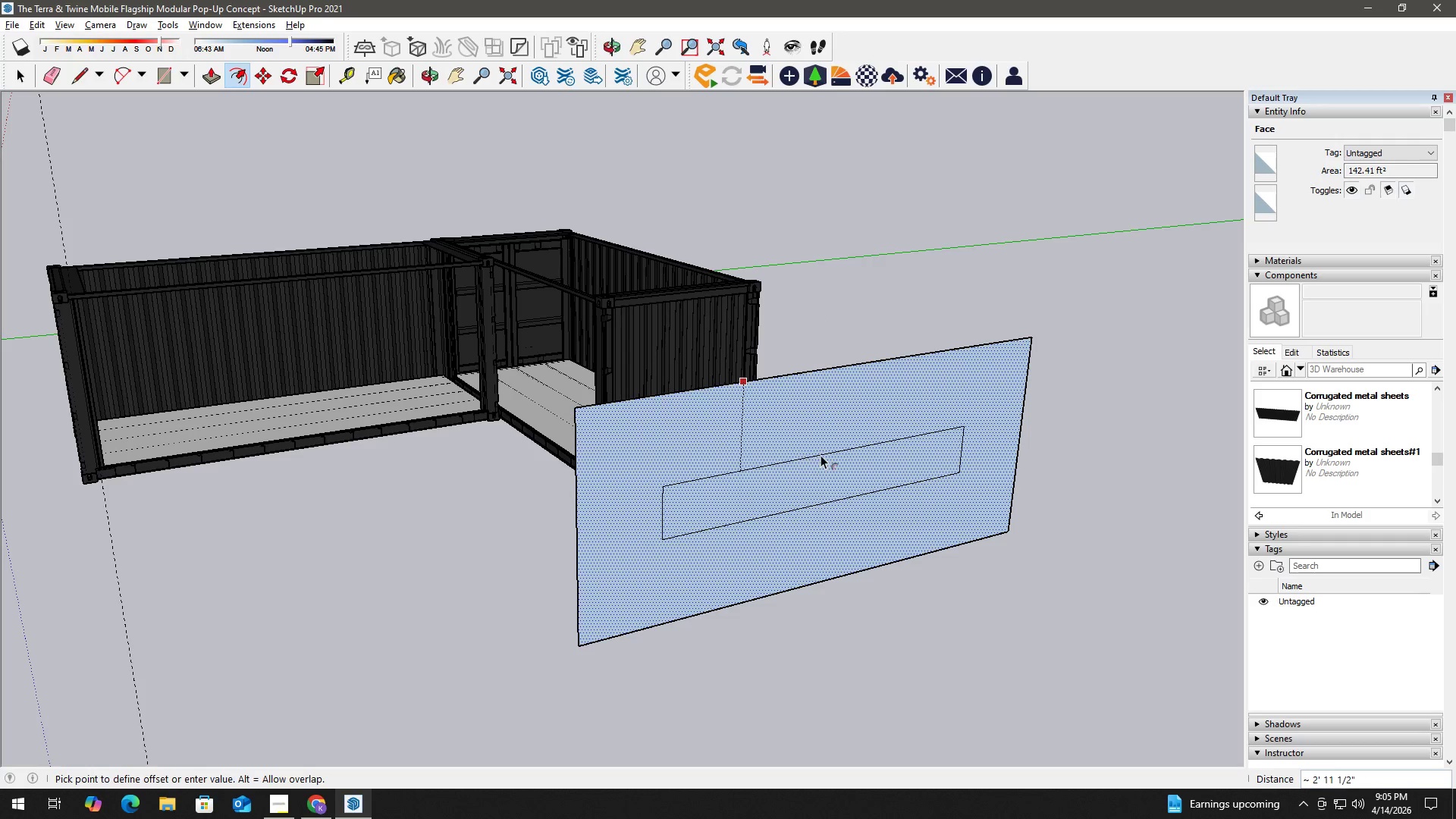 
key(Numpad0)
 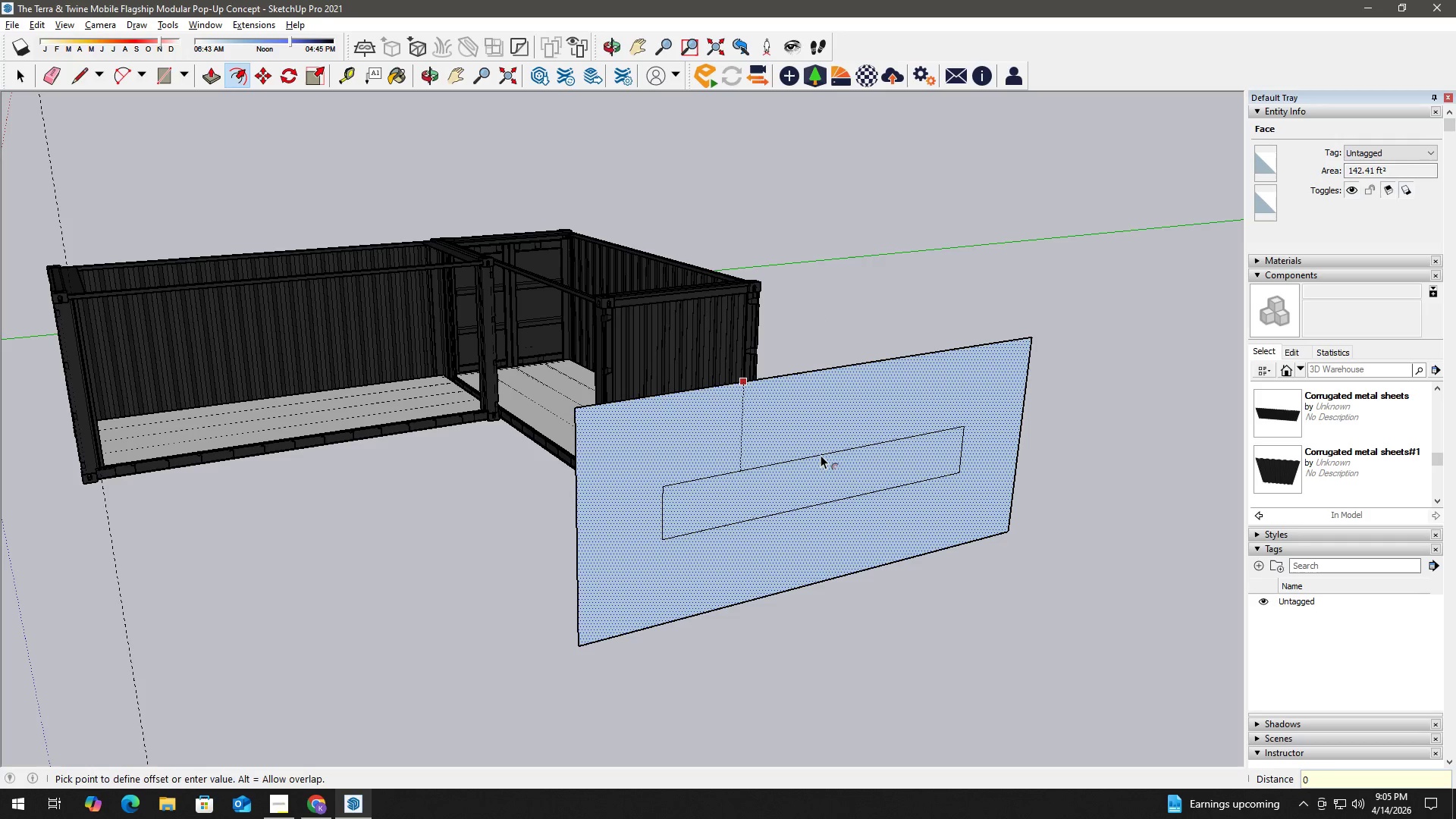 
key(NumpadDecimal)
 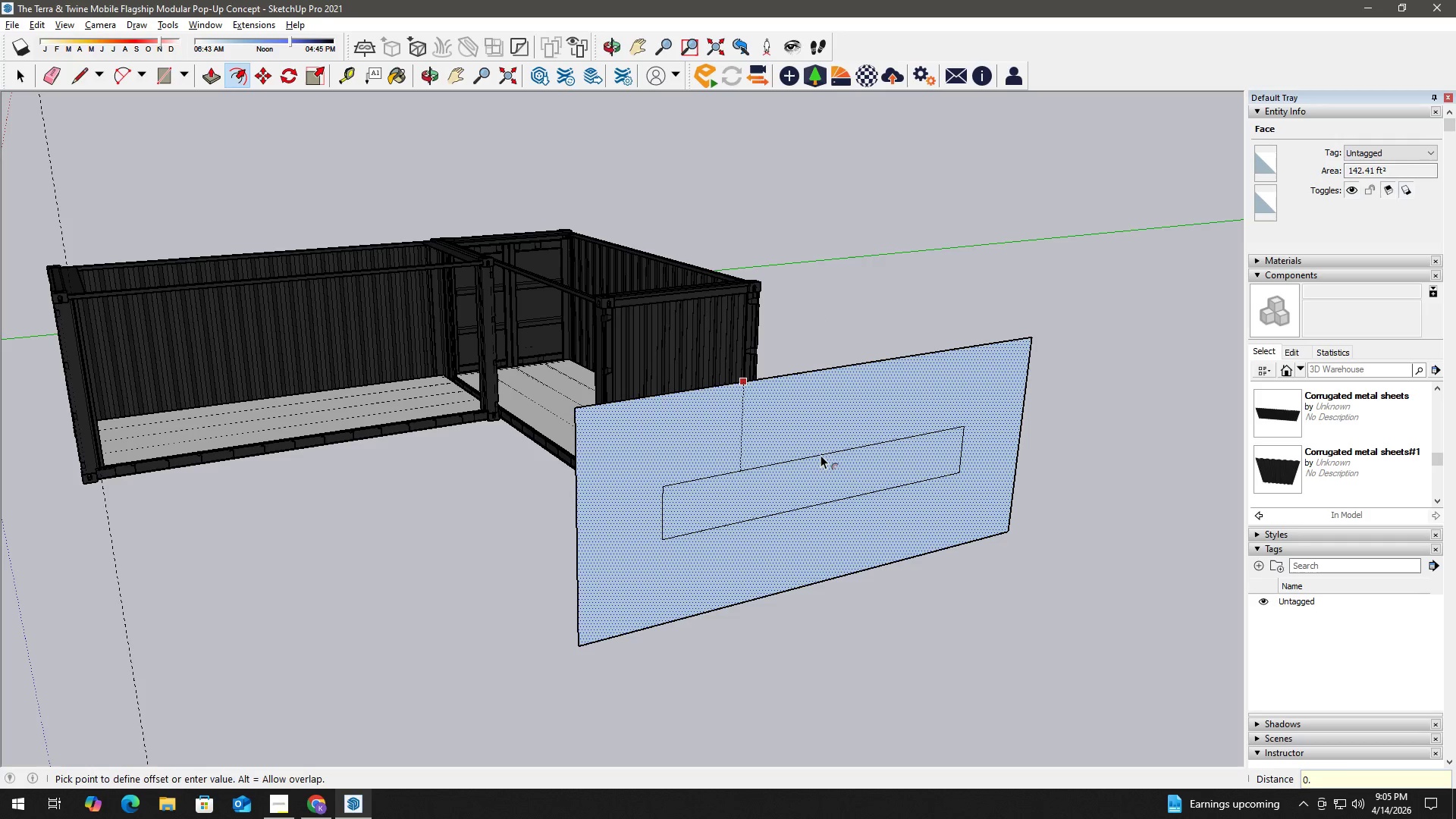 
key(Numpad0)
 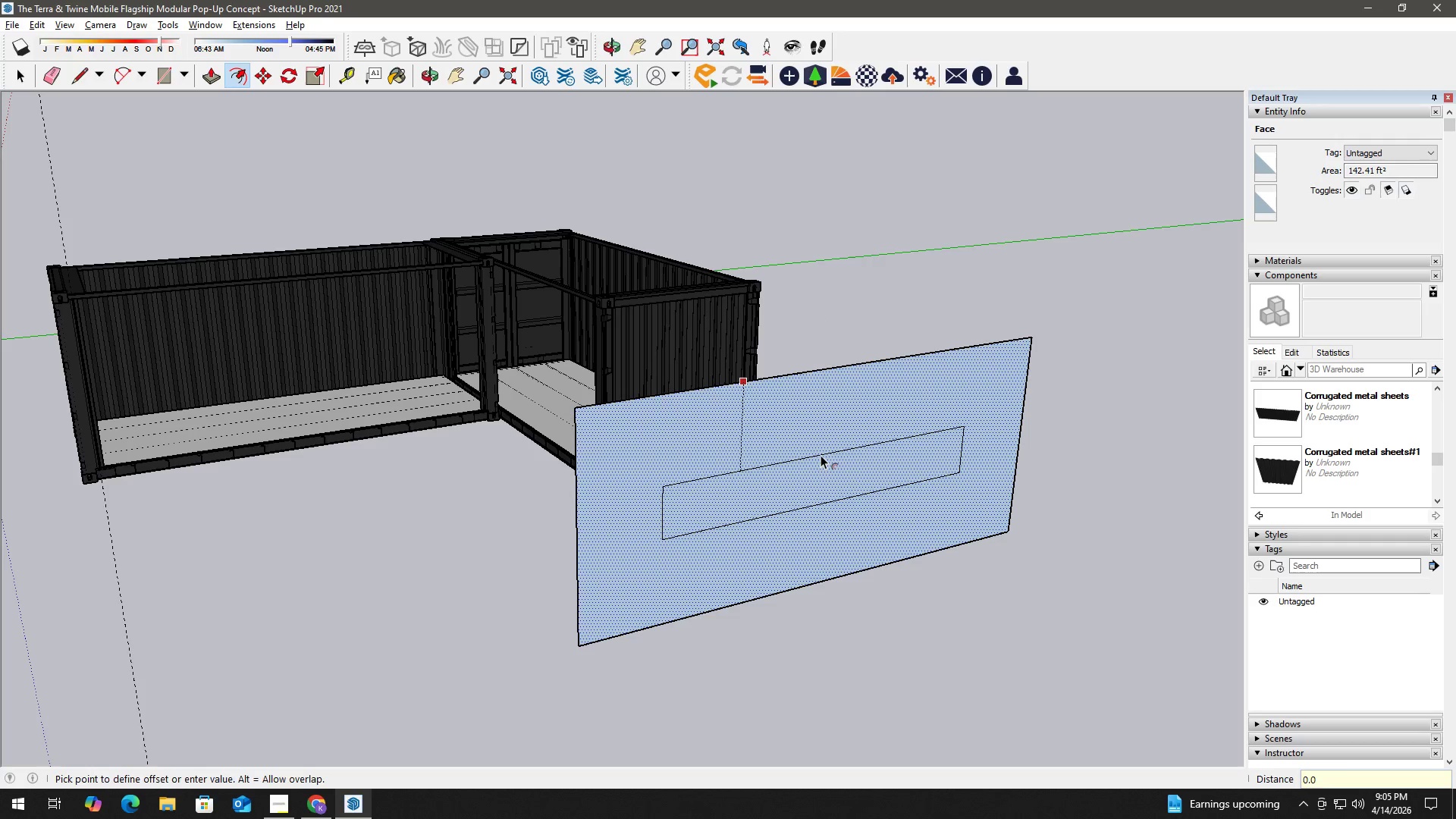 
key(Numpad5)
 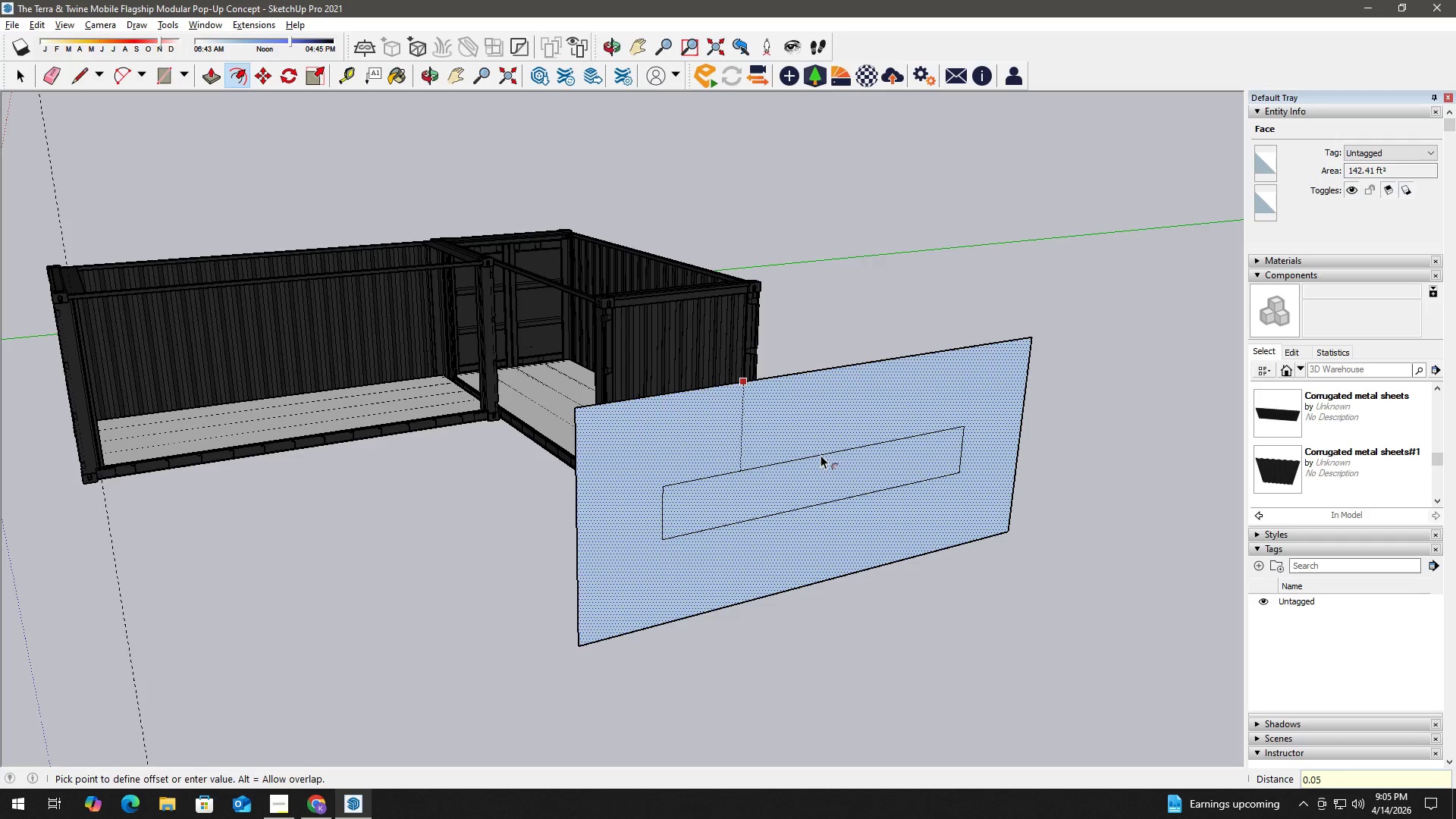 
key(NumpadEnter)
 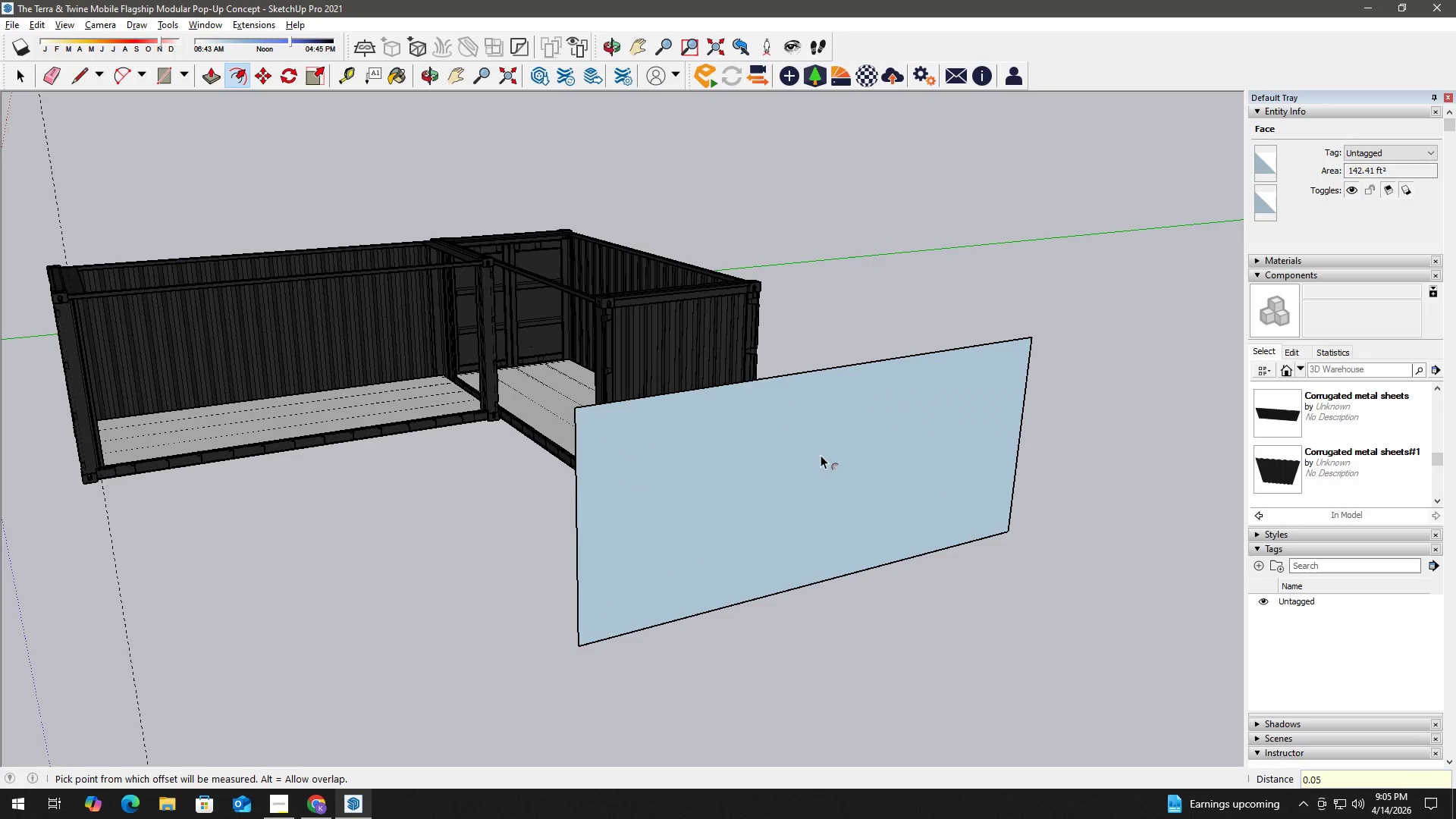 
key(Space)
 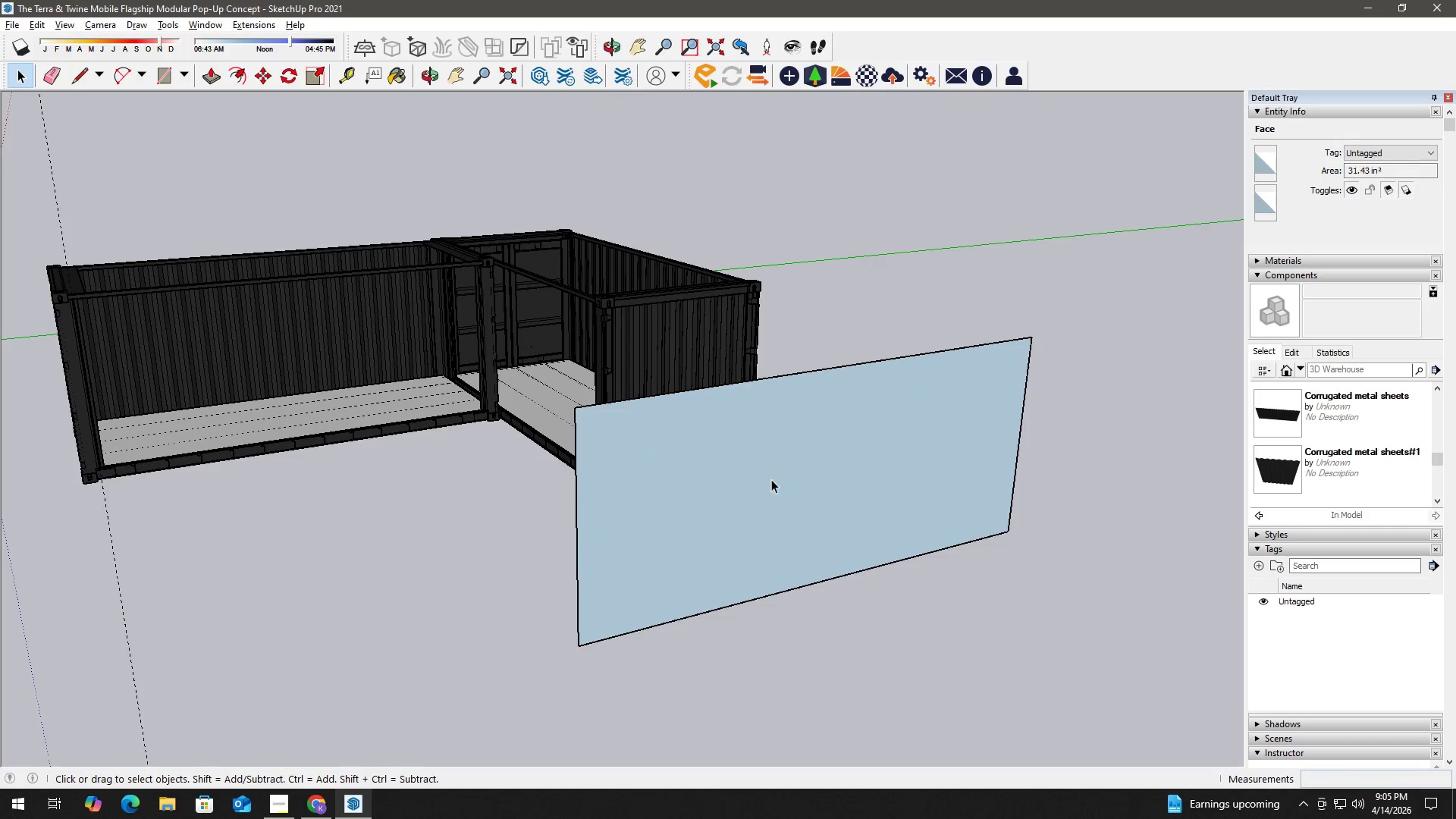 
scroll: coordinate [708, 463], scroll_direction: up, amount: 3.0
 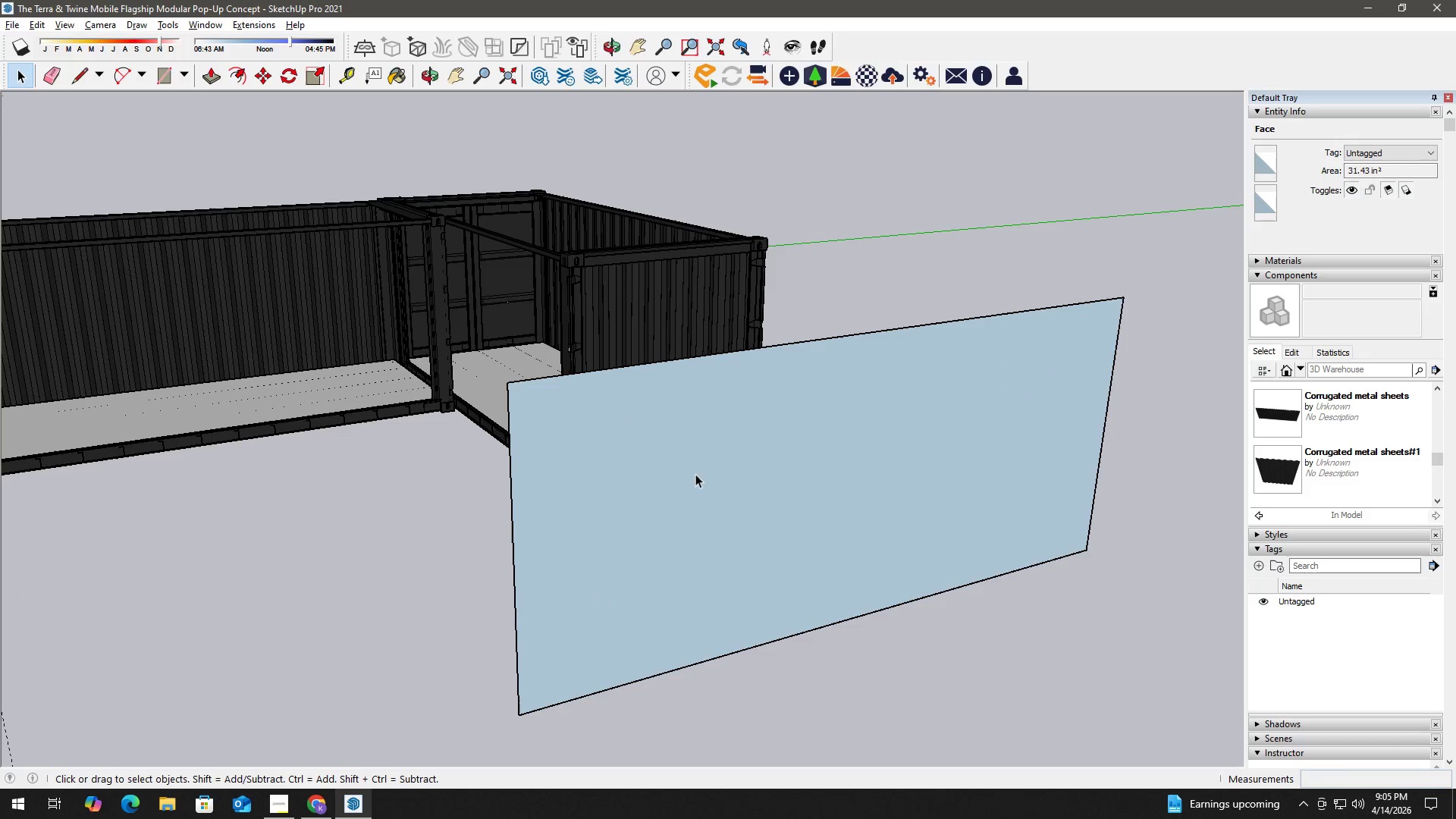 
key(Control+Z)
 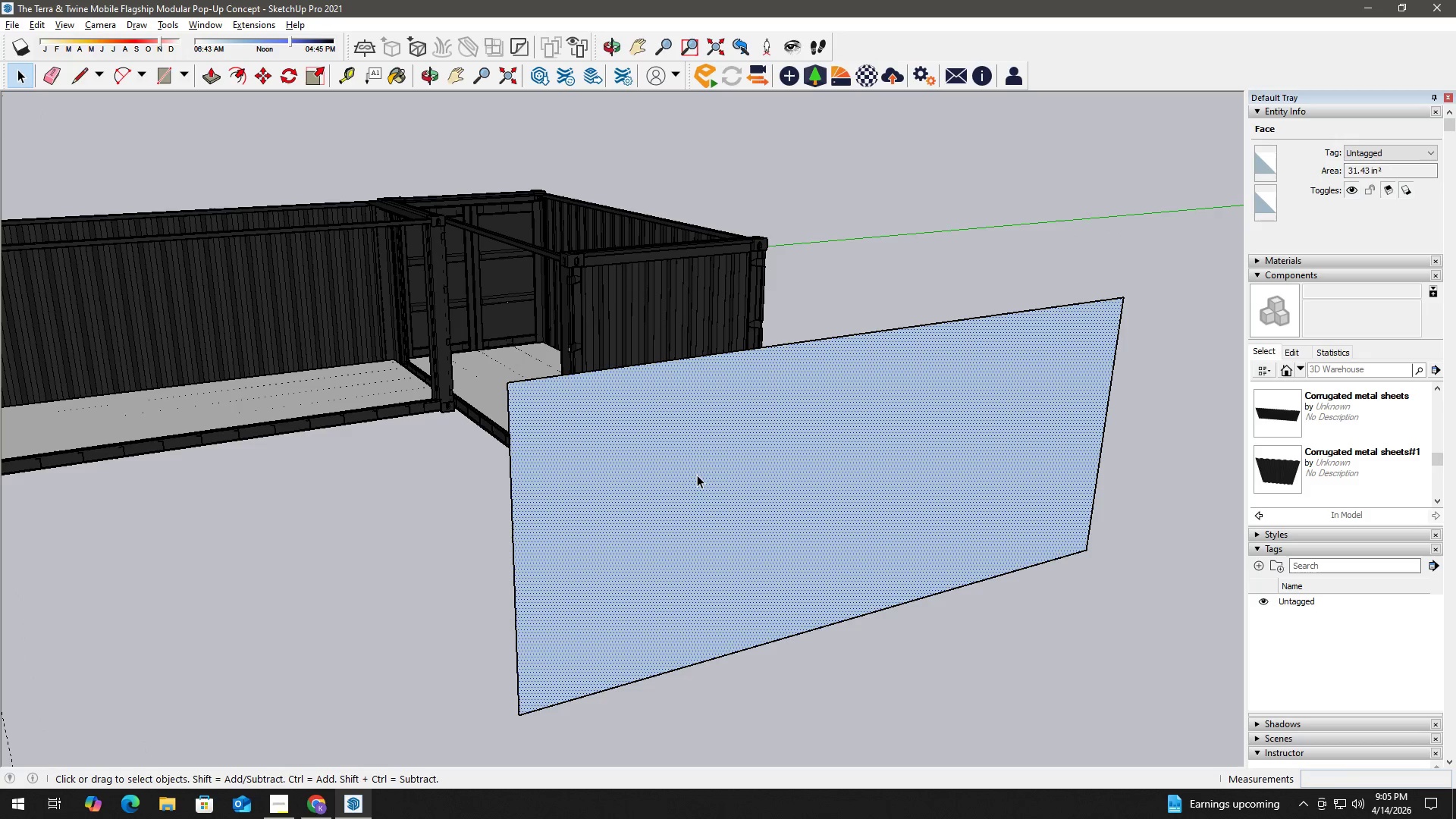 
key(Space)
 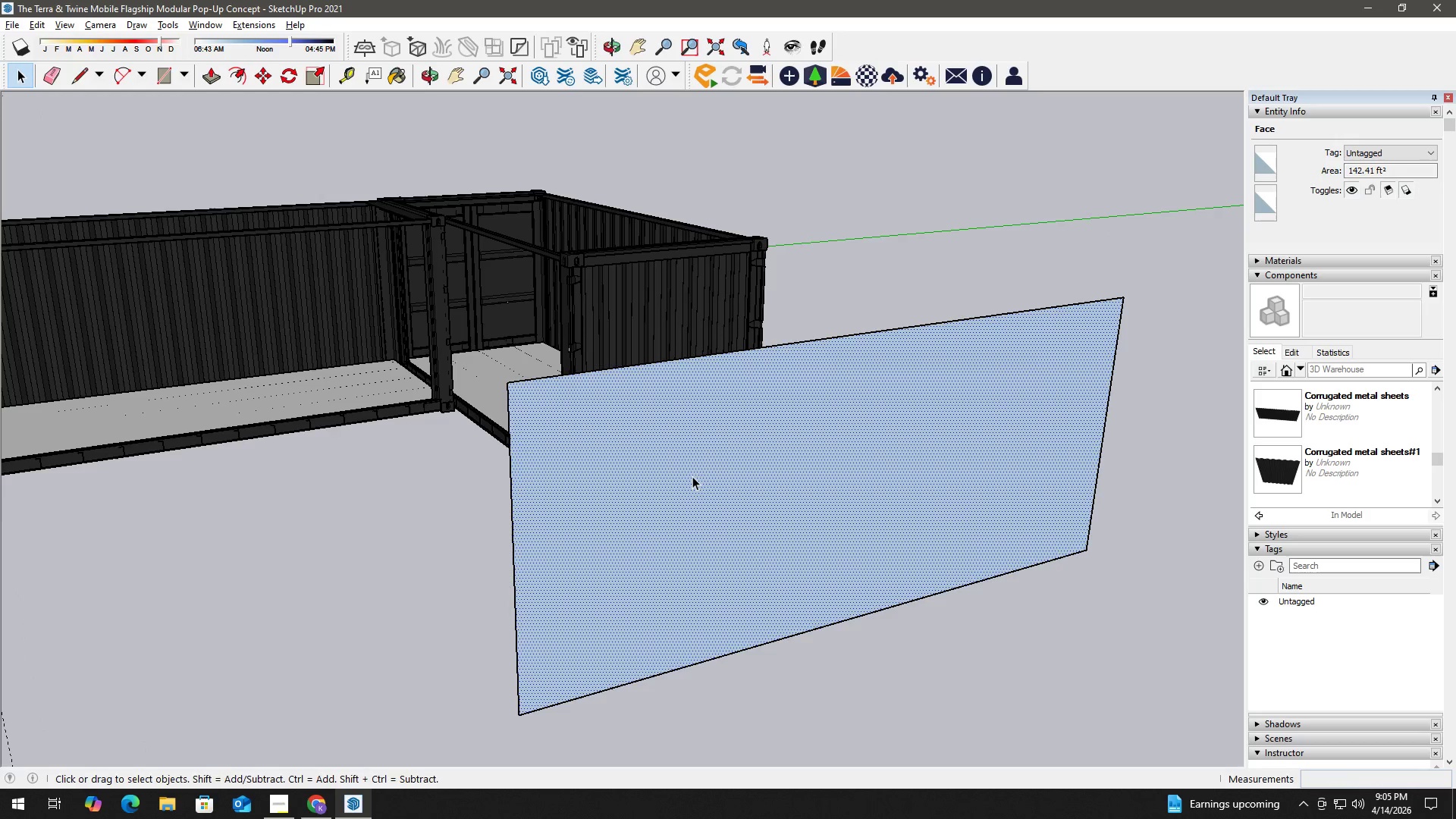 
key(F)
 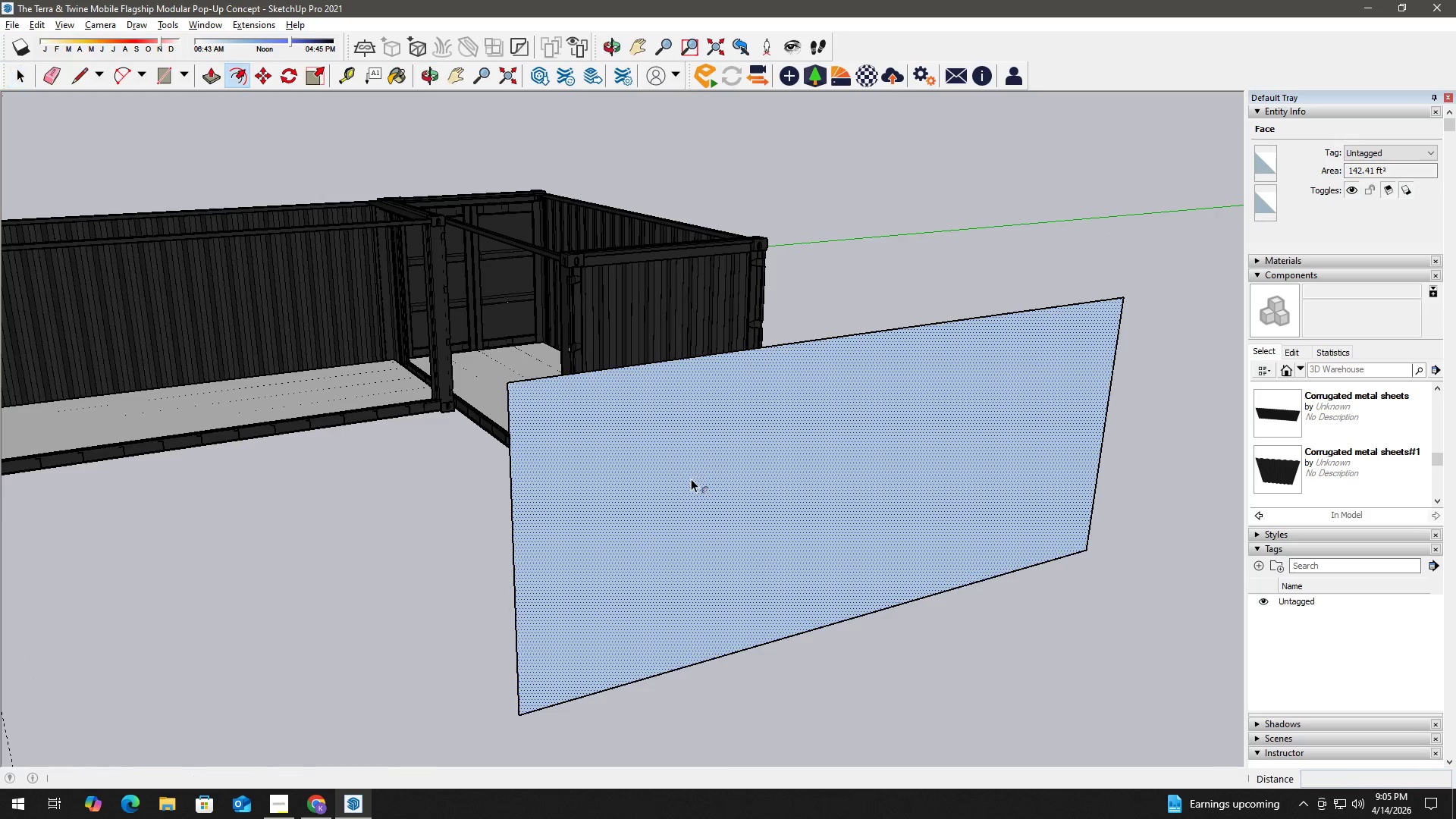 
left_click([667, 477])
 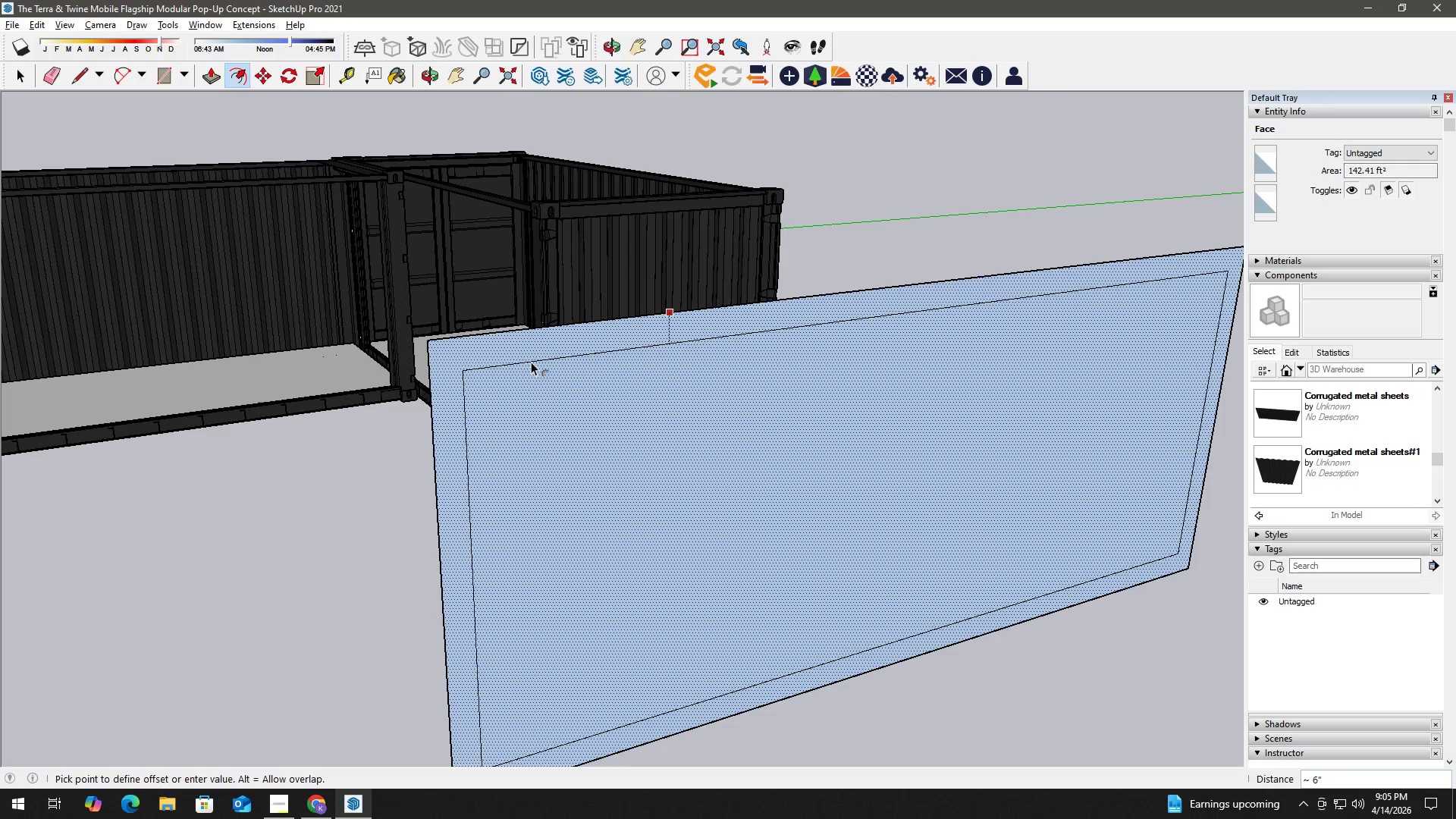 
scroll: coordinate [686, 479], scroll_direction: up, amount: 3.0
 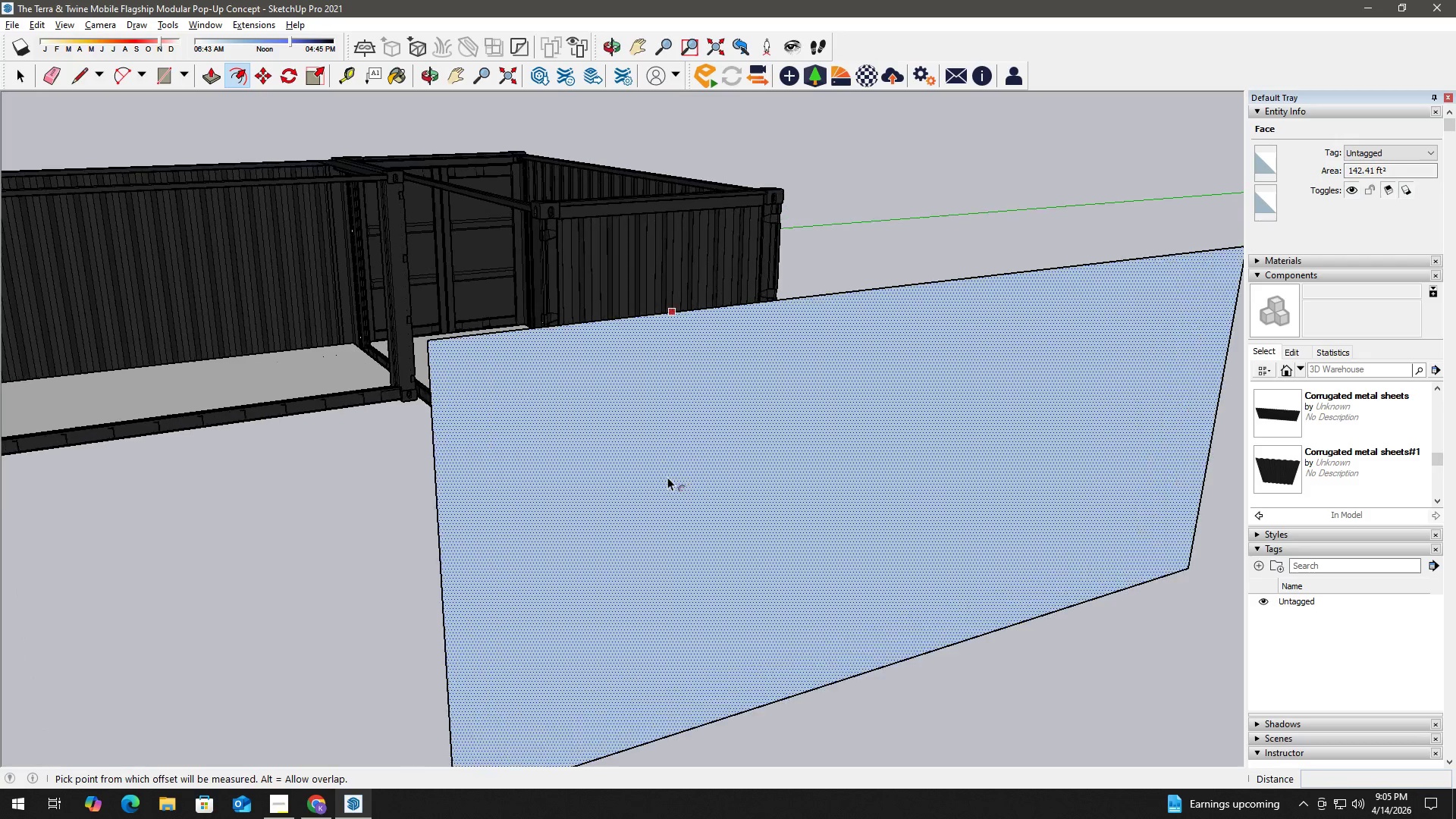 
key(Numpad2)
 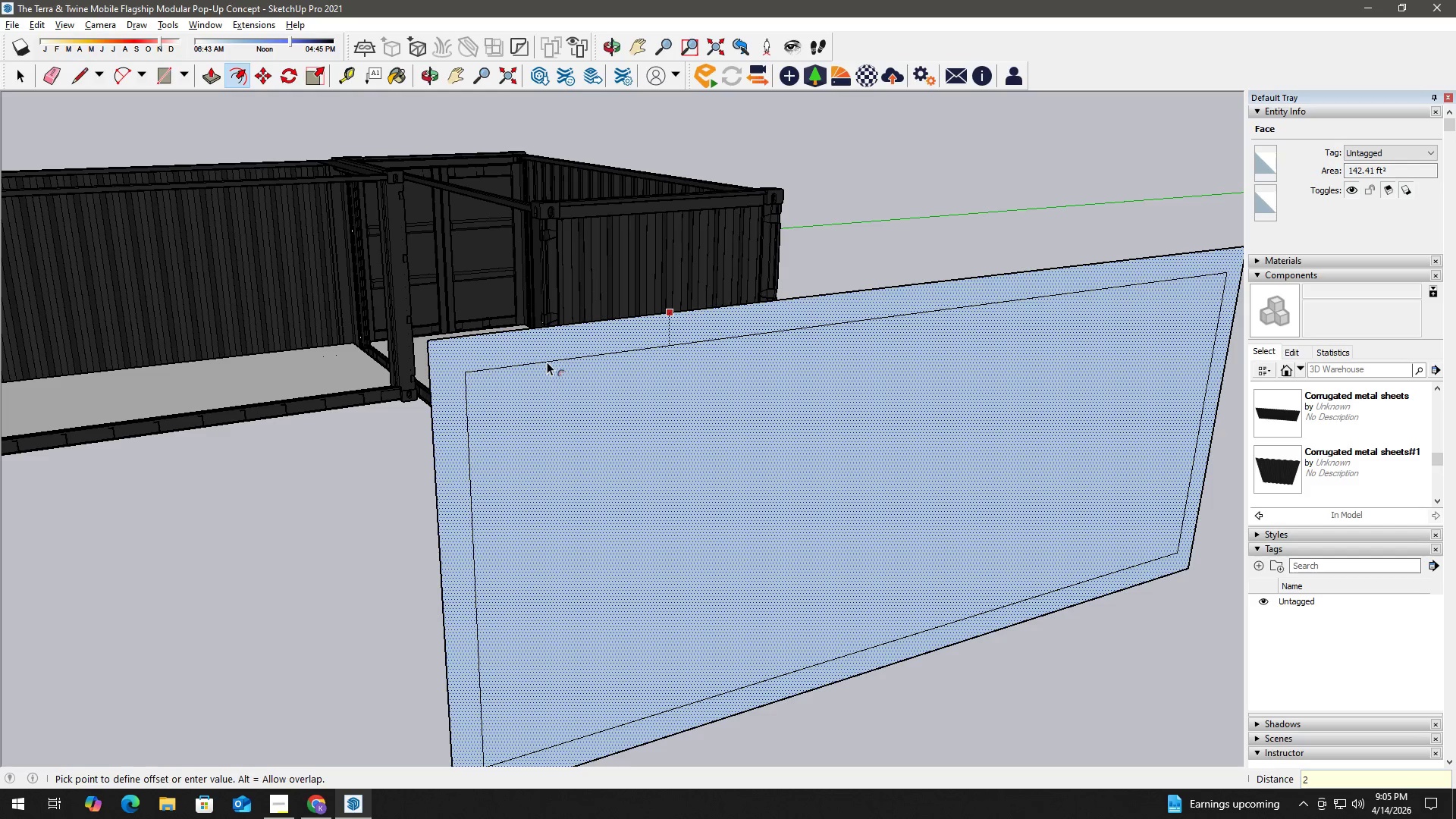 
key(NumpadEnter)
 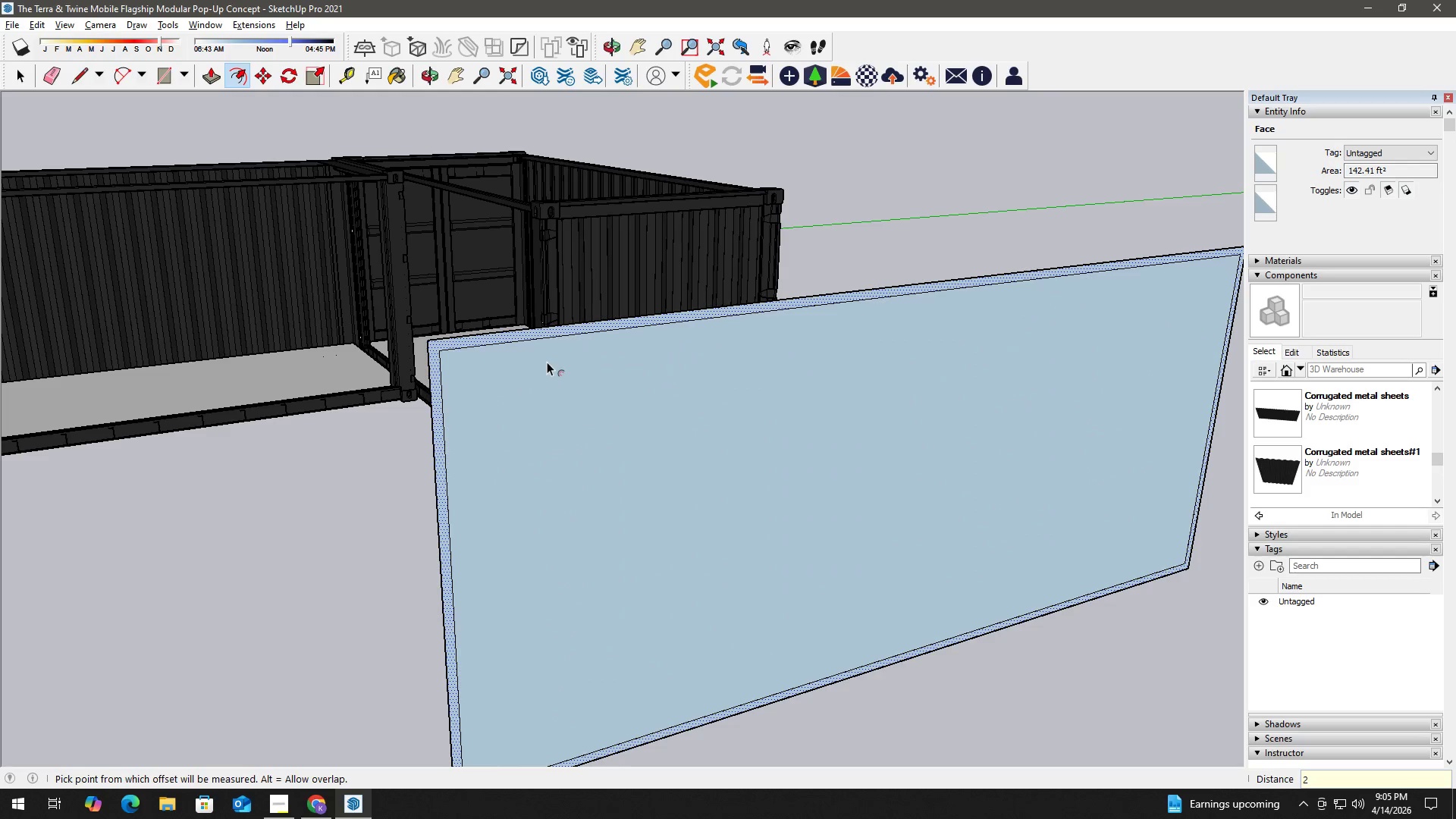 
key(Space)
 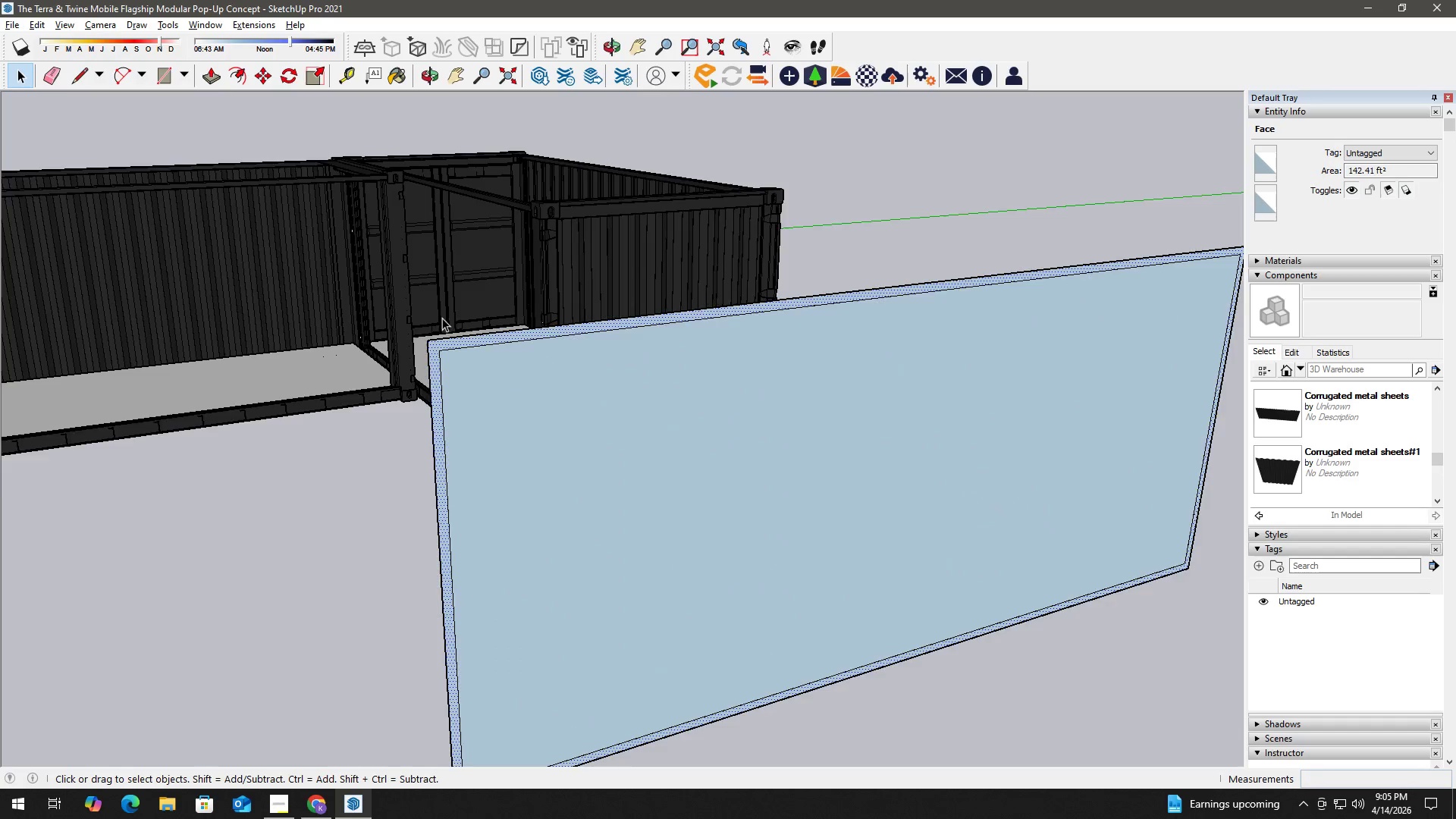 
key(H)
 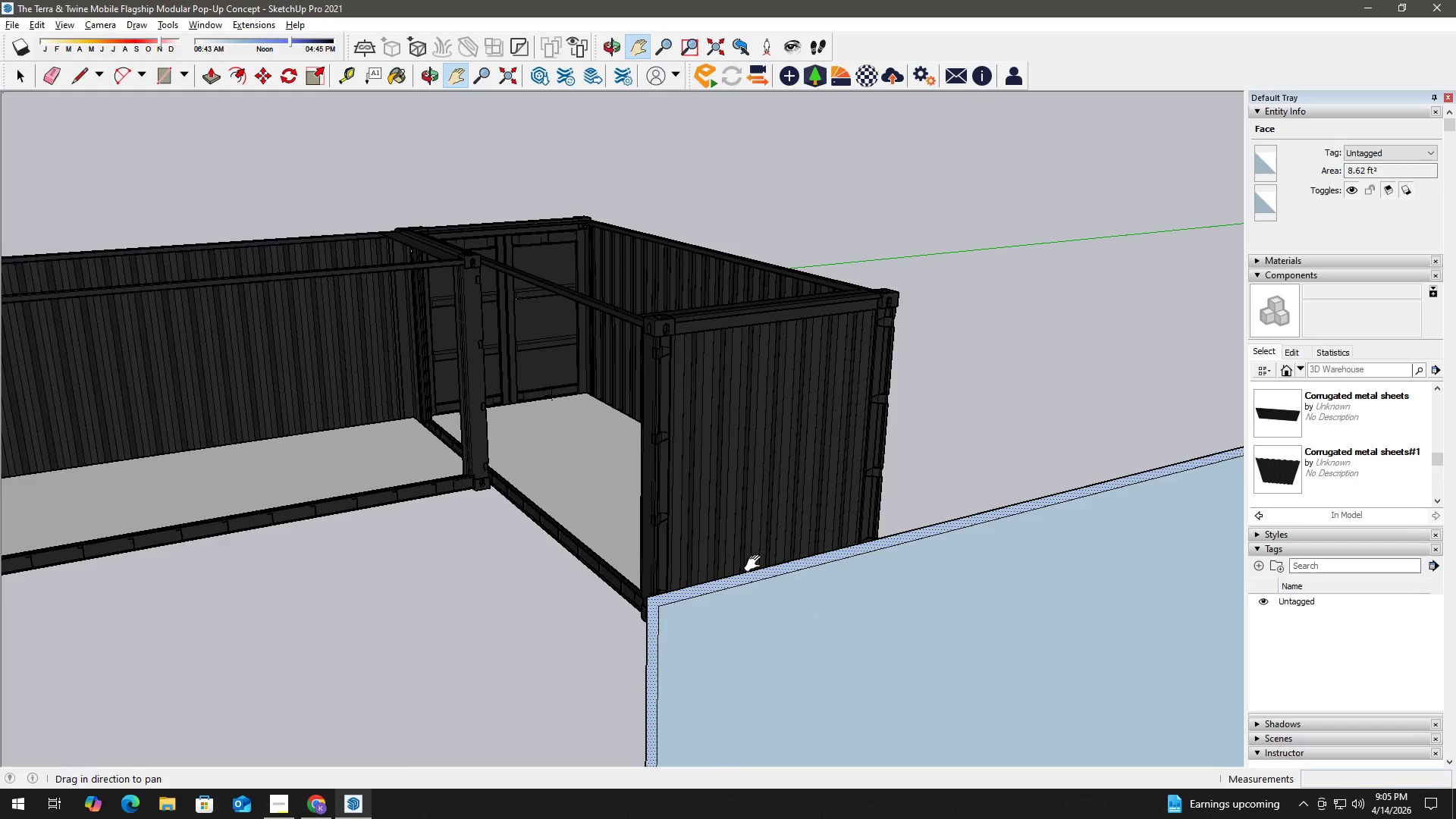 
left_click_drag(start_coordinate=[756, 565], to_coordinate=[696, 488])
 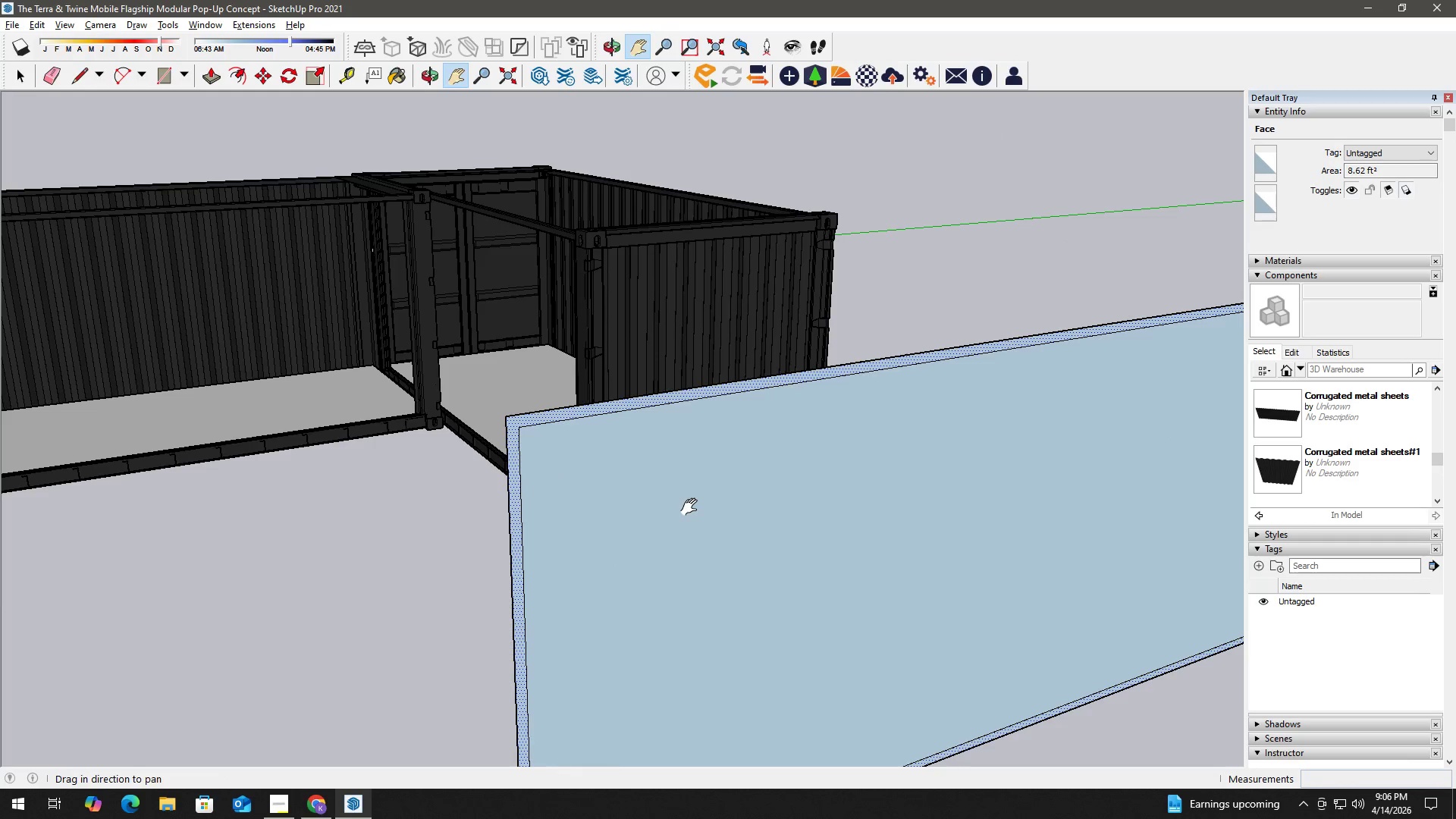 
scroll: coordinate [697, 507], scroll_direction: down, amount: 3.0
 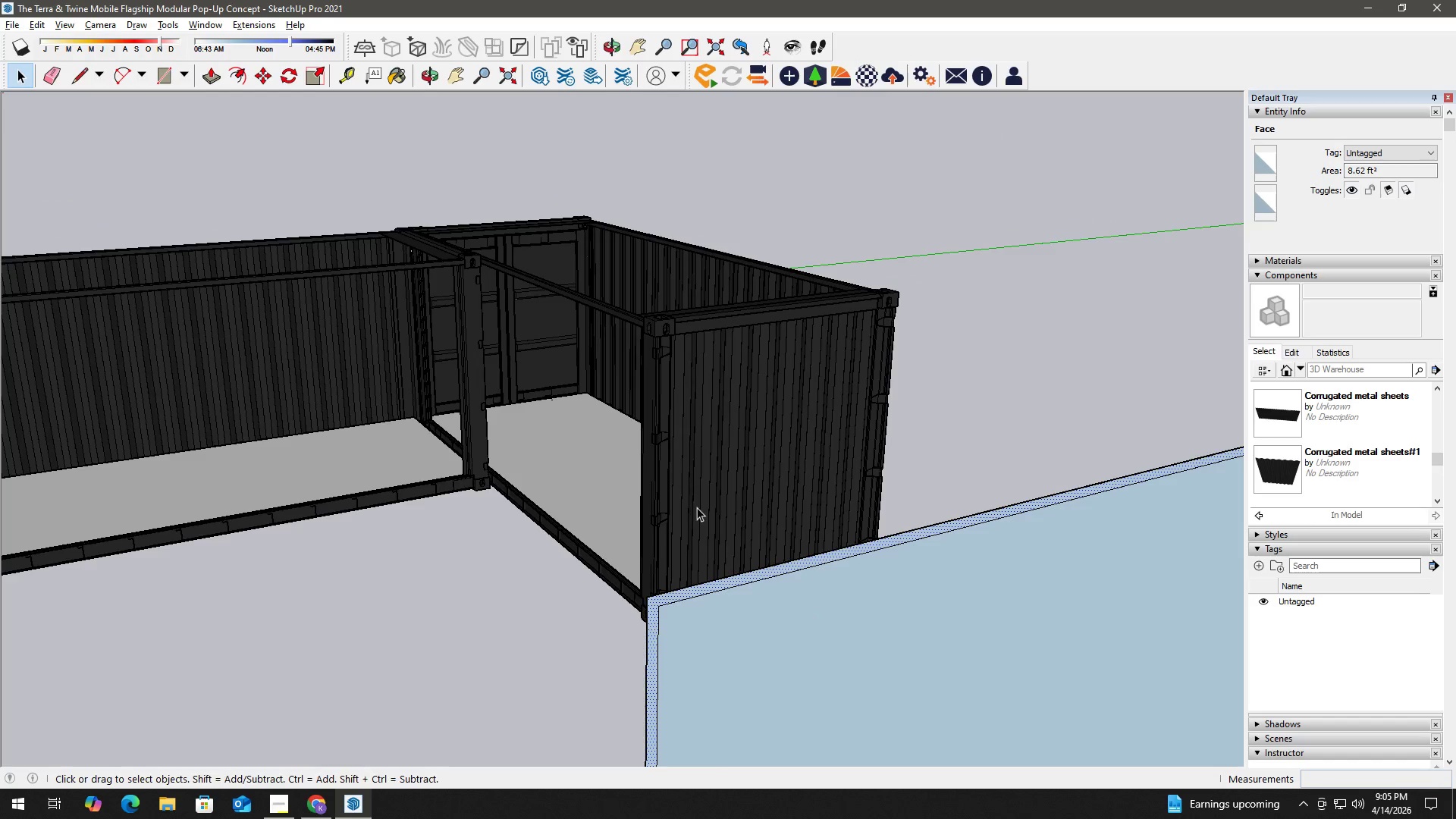 
key(Alt+Tab)